 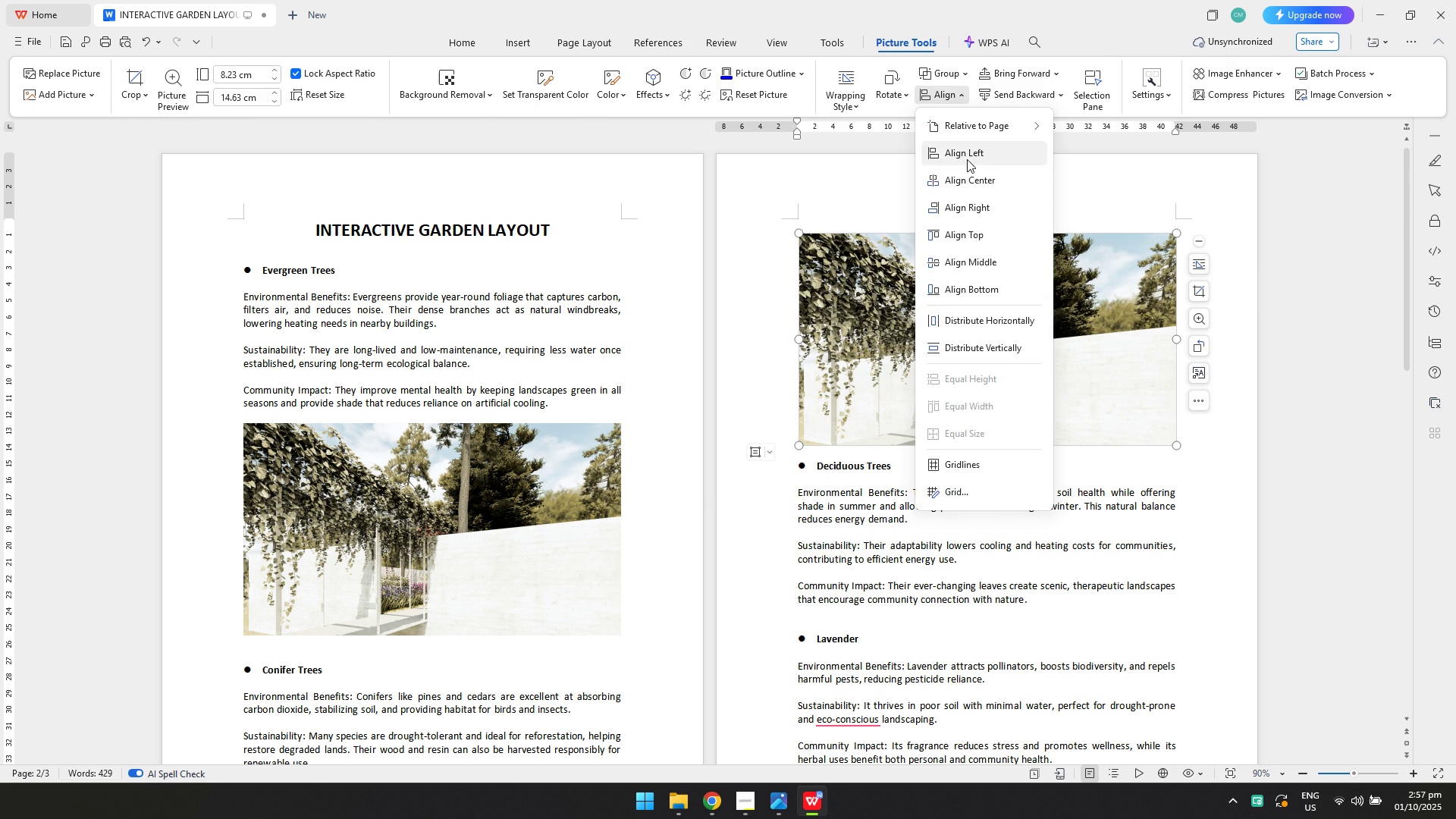 
left_click([974, 186])
 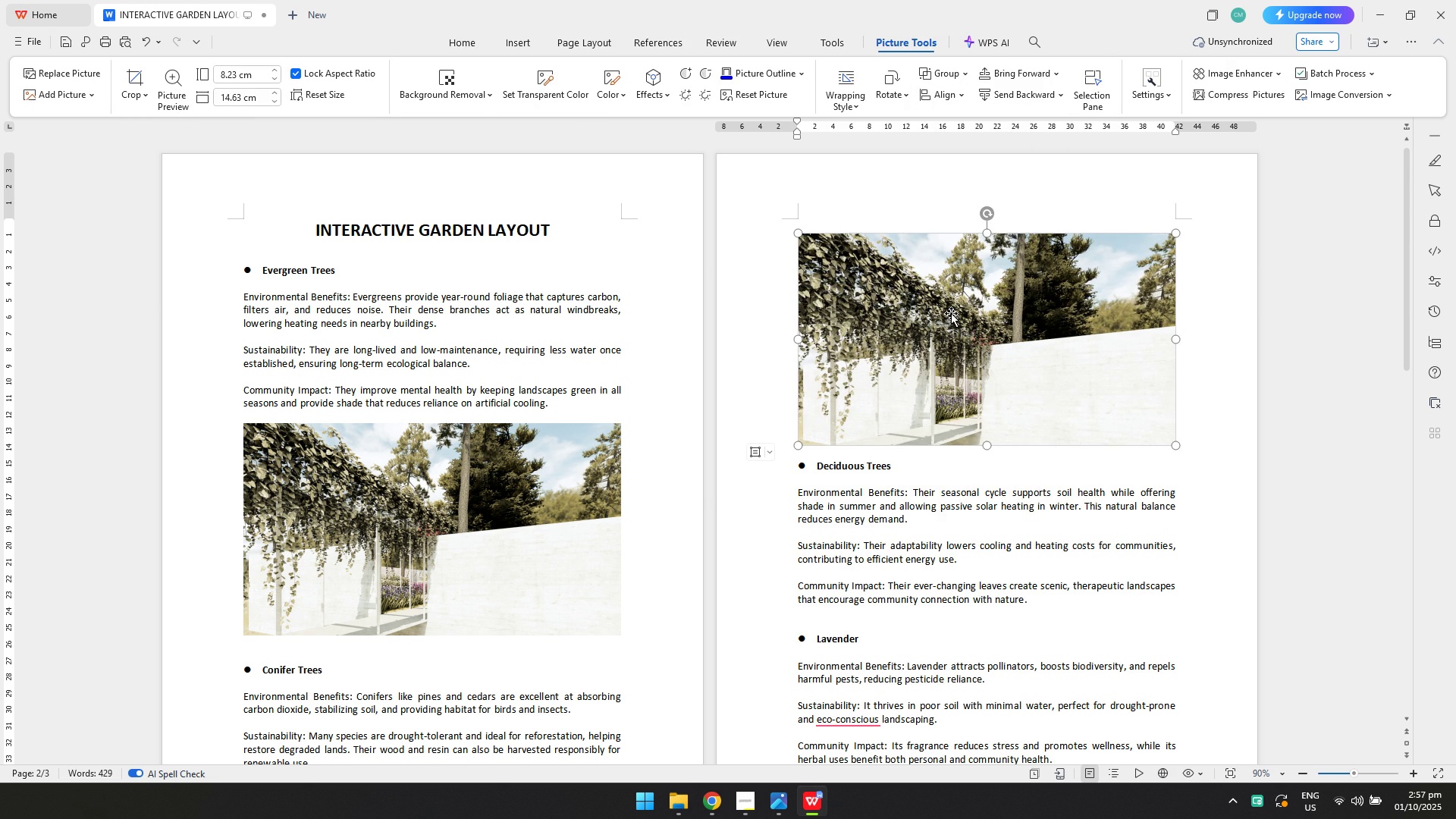 
scroll: coordinate [955, 280], scroll_direction: down, amount: 2.0
 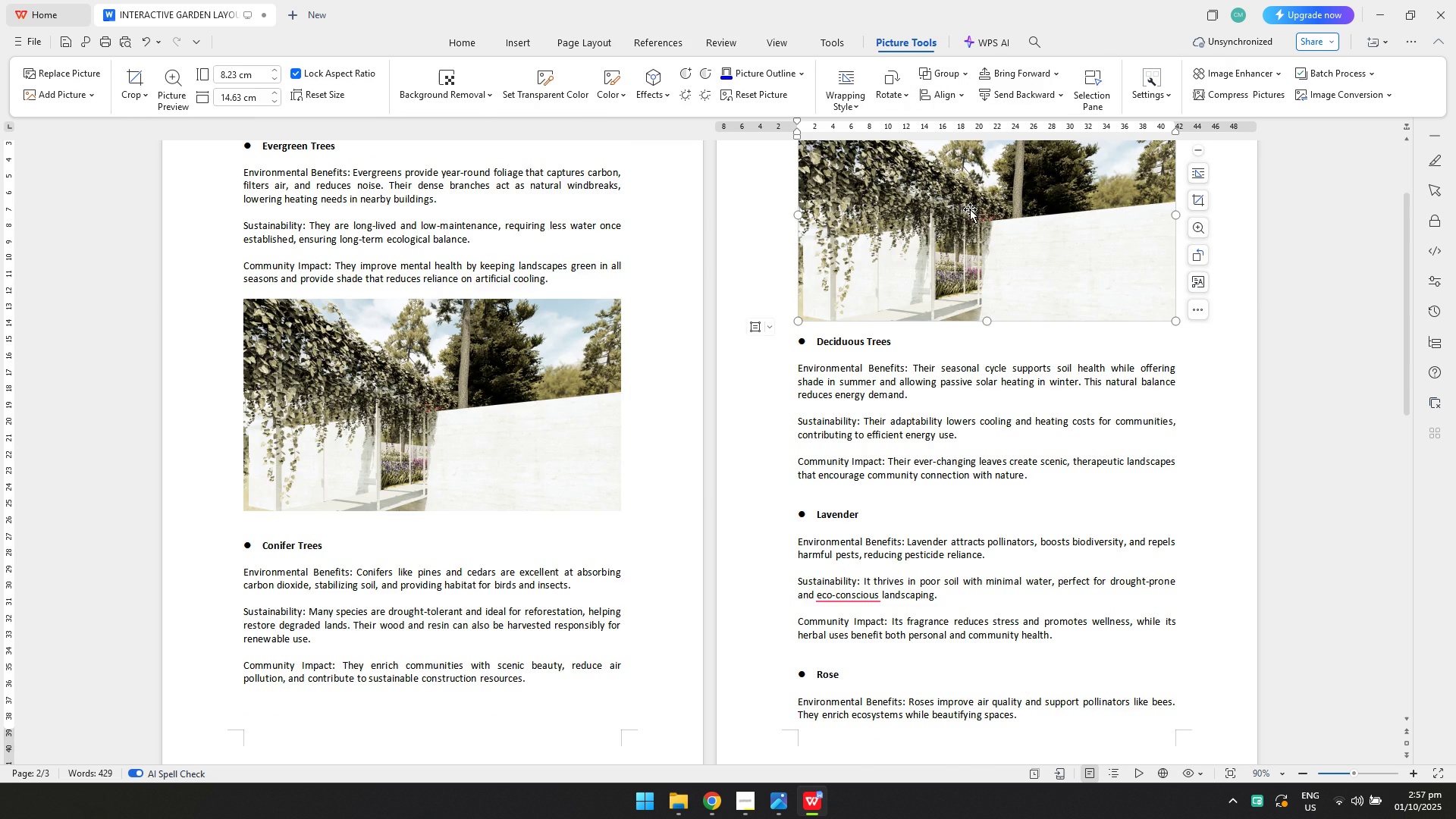 
scroll: coordinate [970, 239], scroll_direction: up, amount: 1.0
 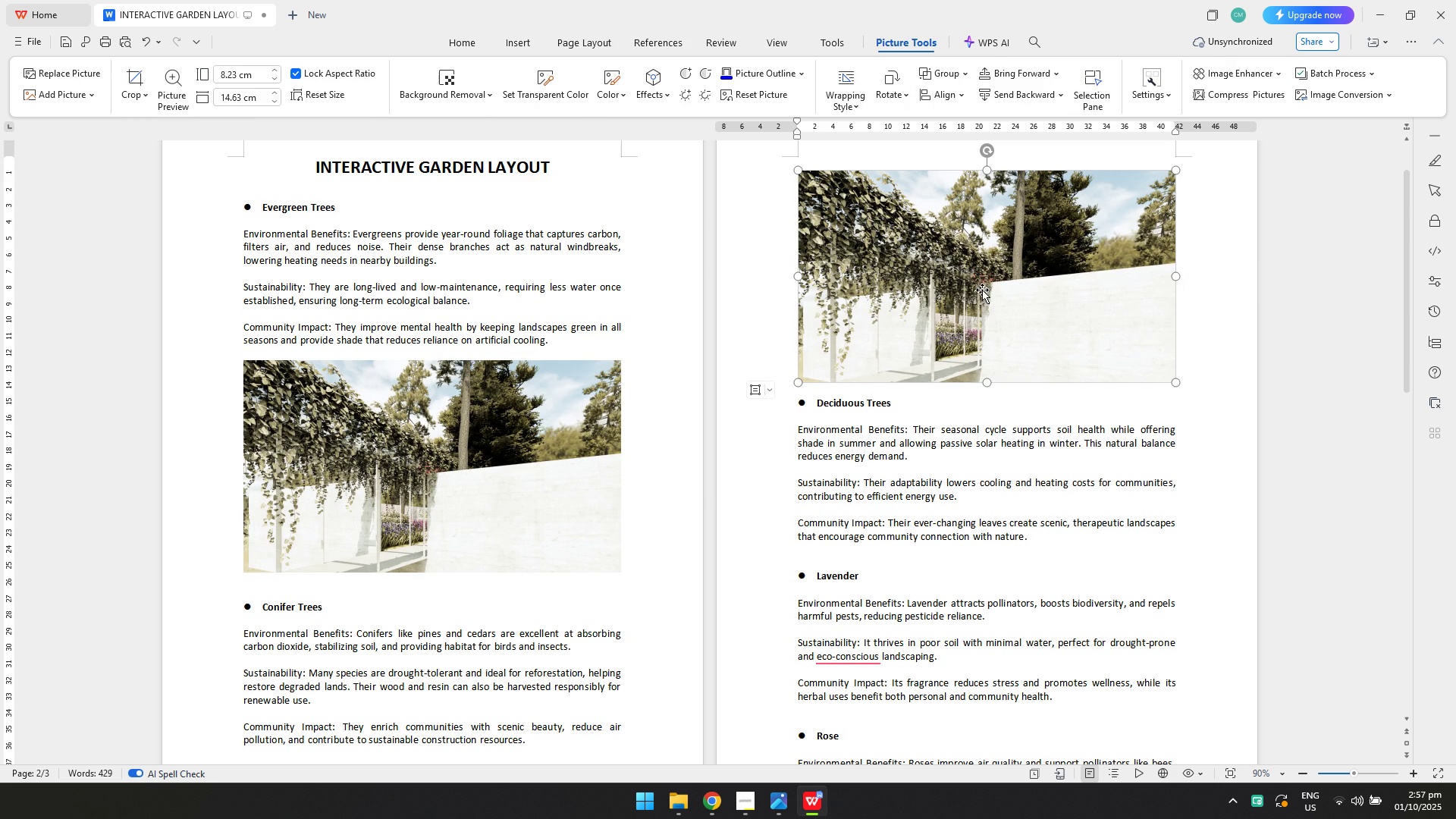 
right_click([982, 290])
 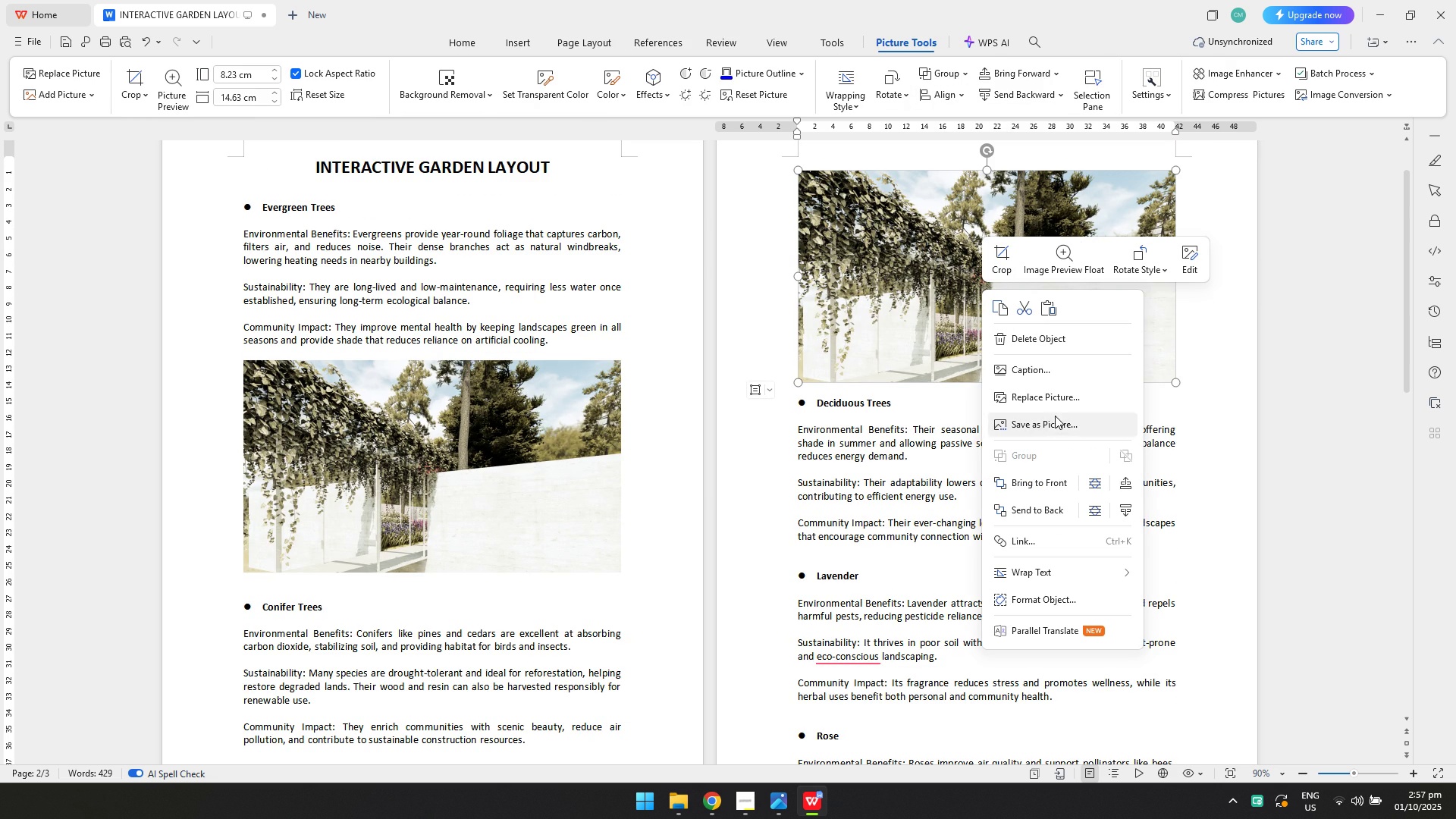 
left_click([1058, 396])
 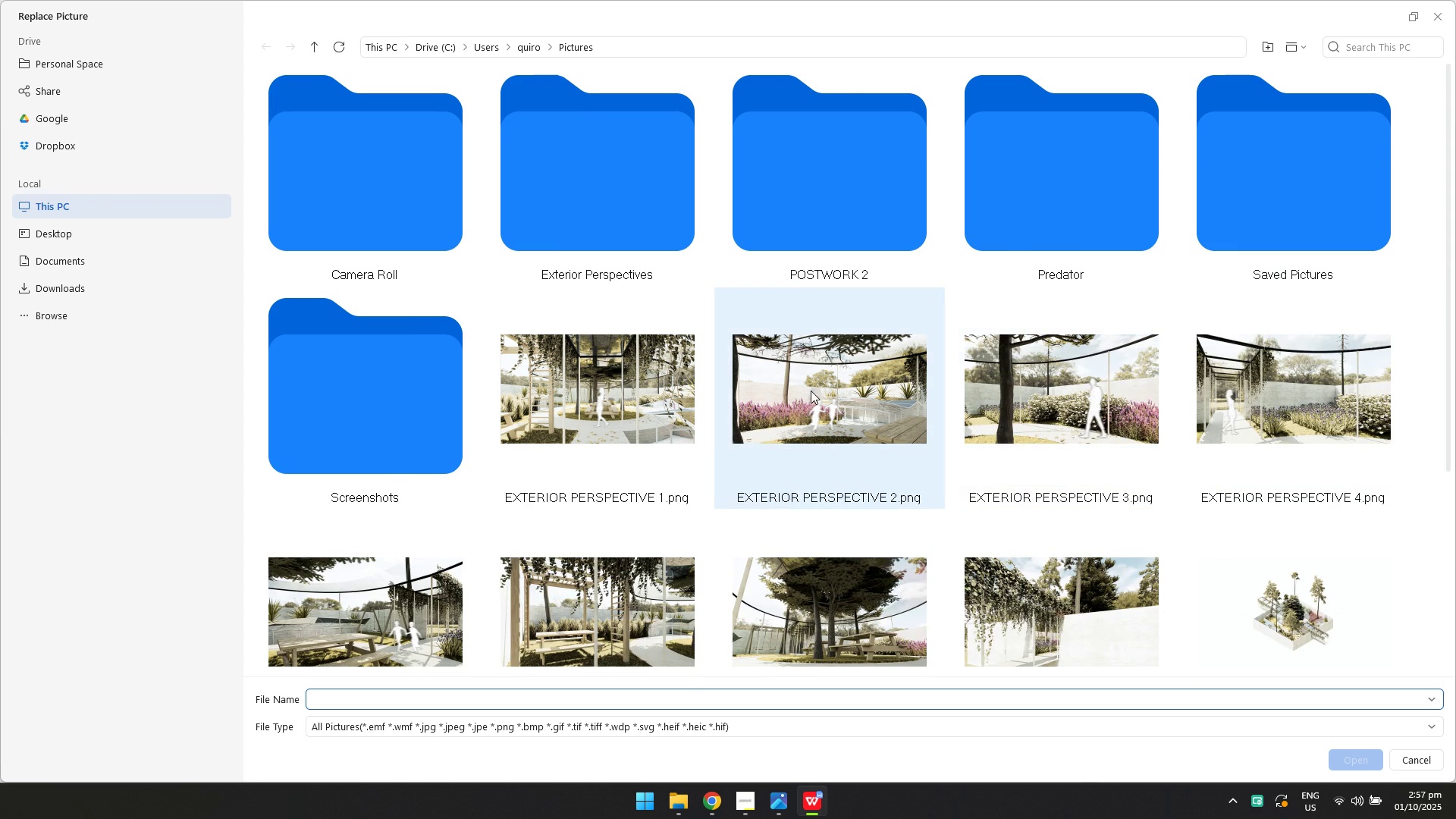 
scroll: coordinate [812, 393], scroll_direction: down, amount: 1.0
 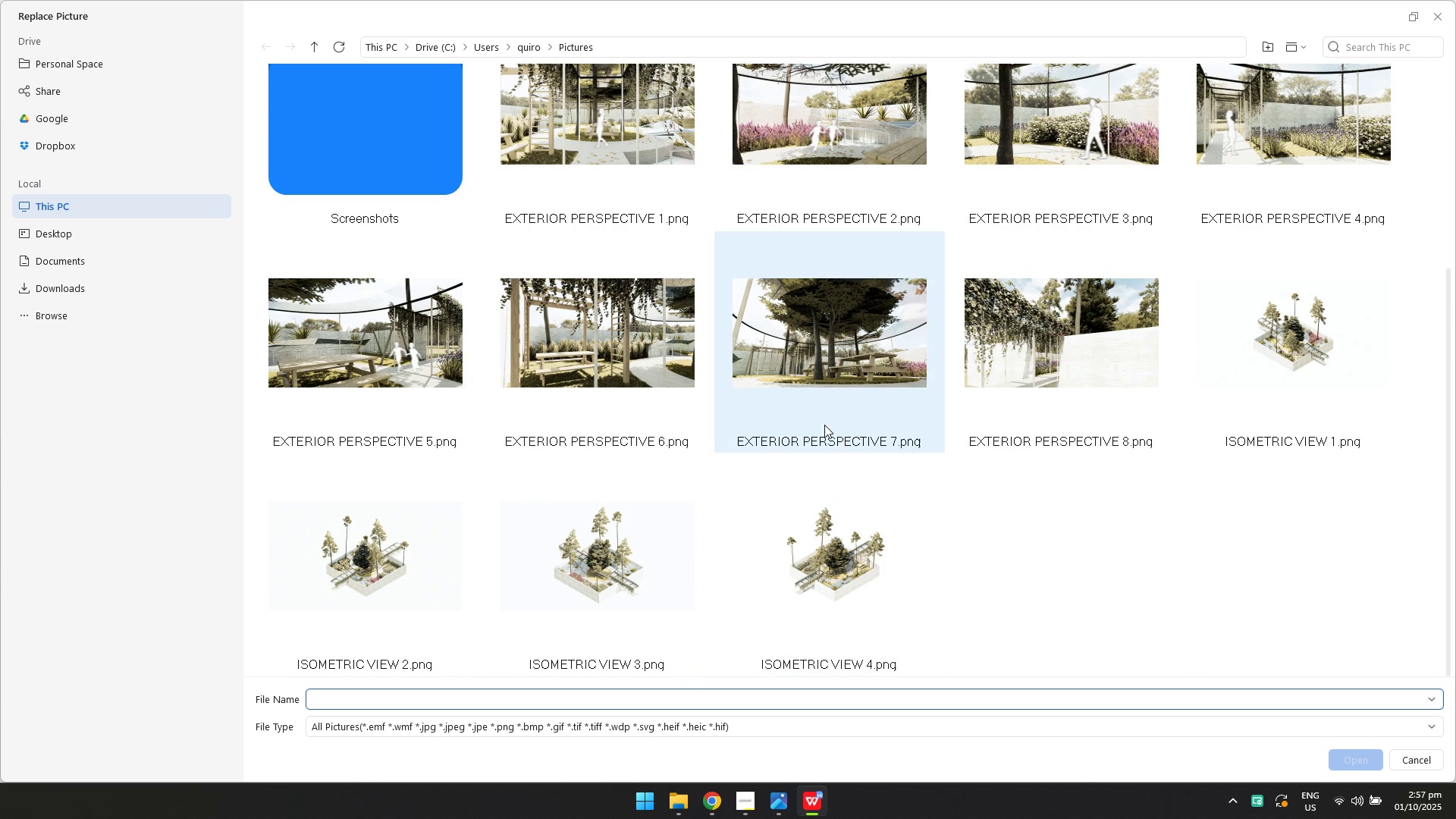 
left_click([844, 350])
 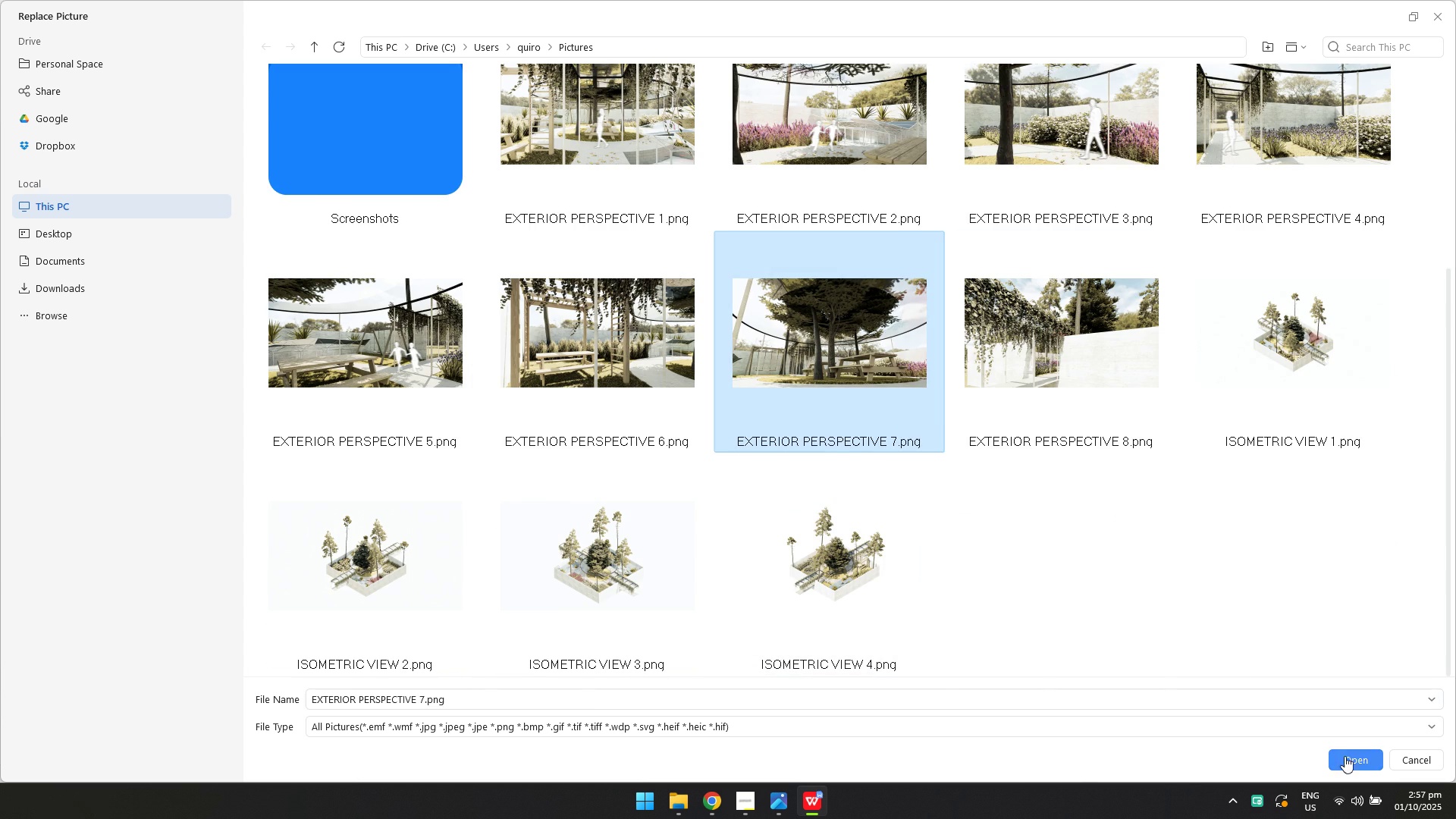 
left_click([1349, 761])
 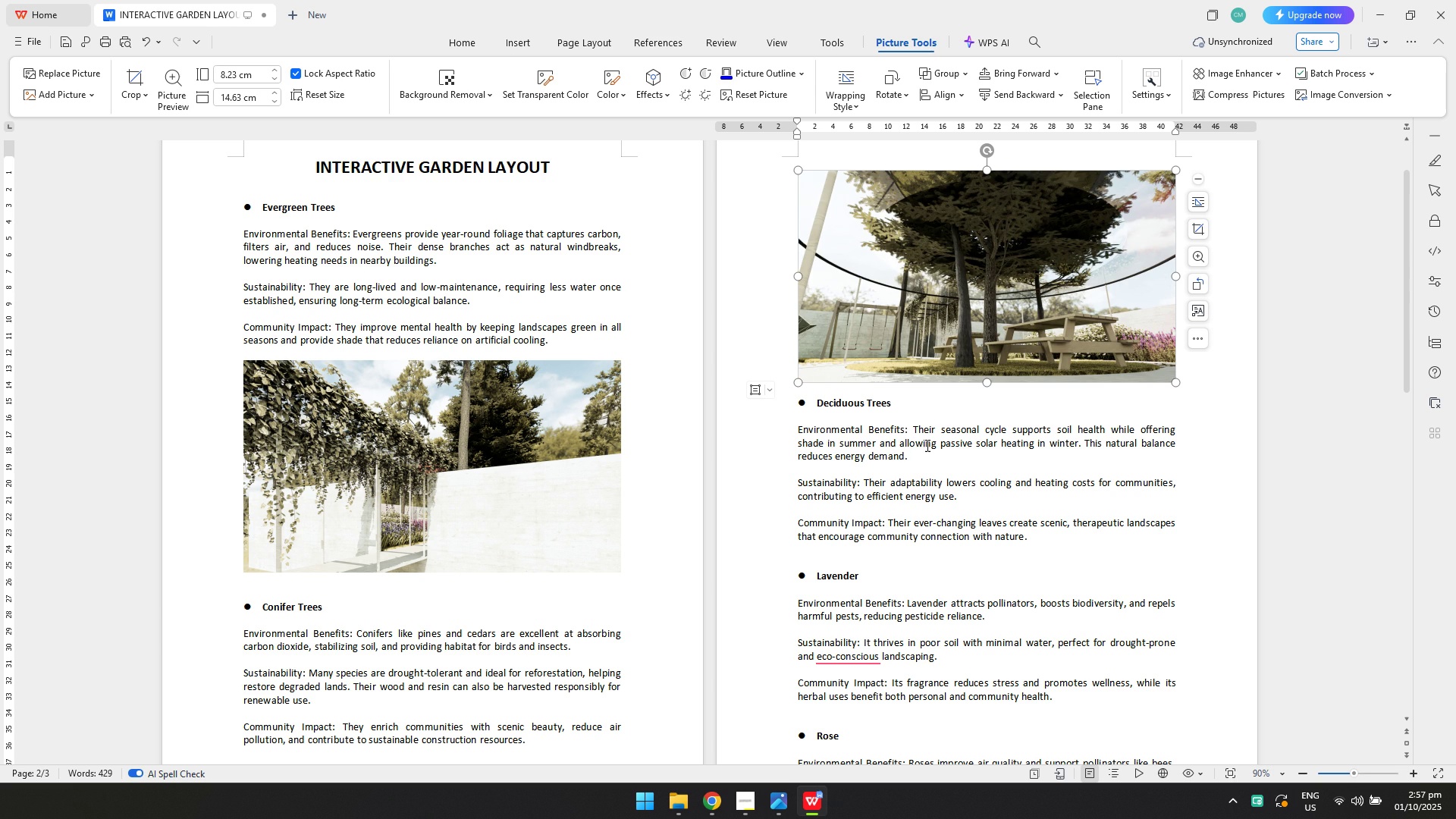 
left_click([942, 355])